 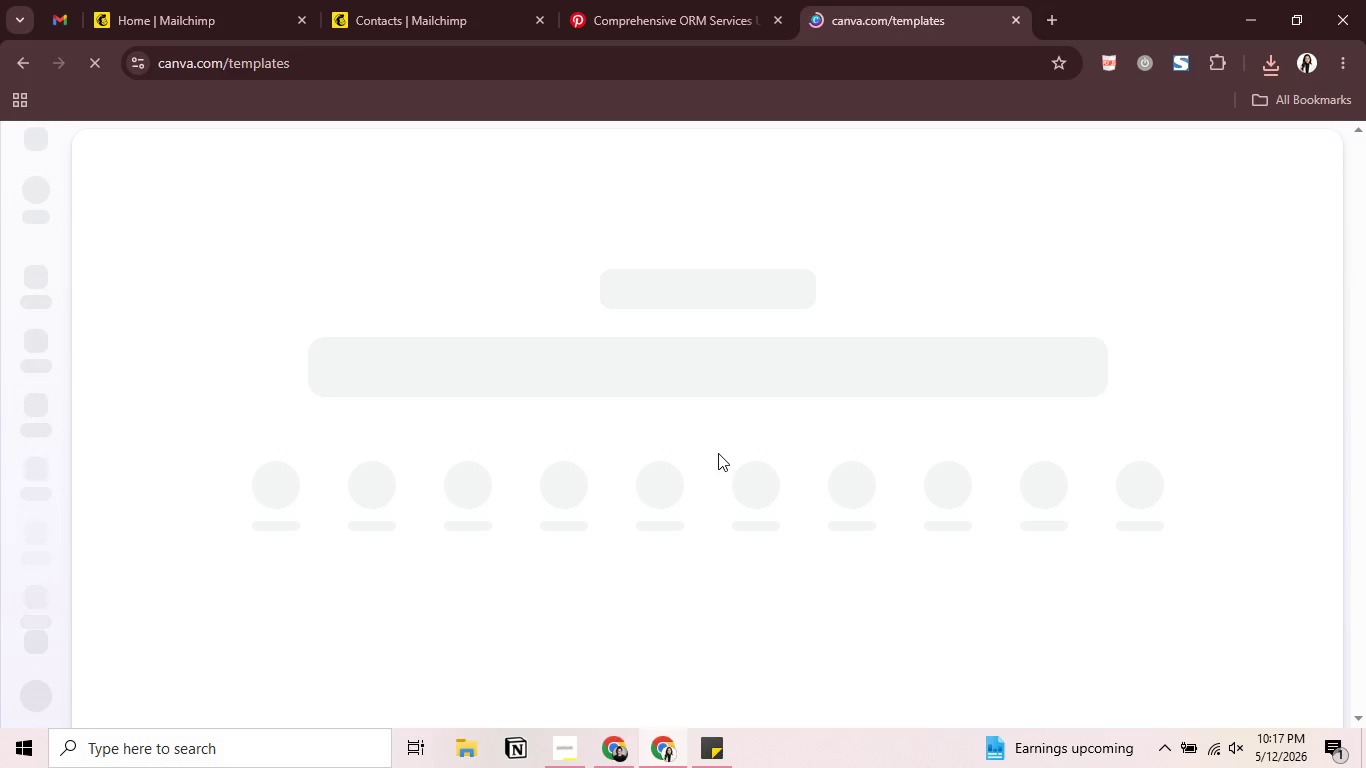 
left_click([40, 208])
 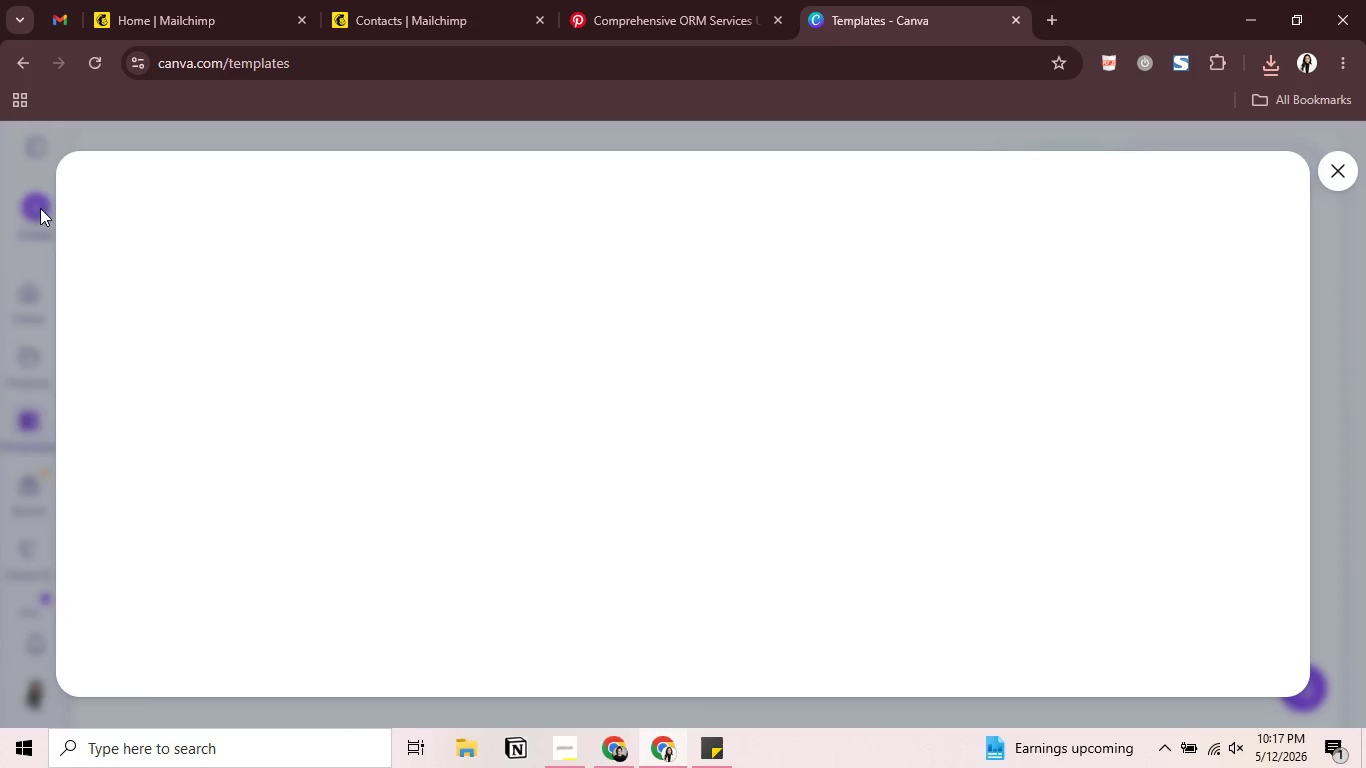 
wait(8.83)
 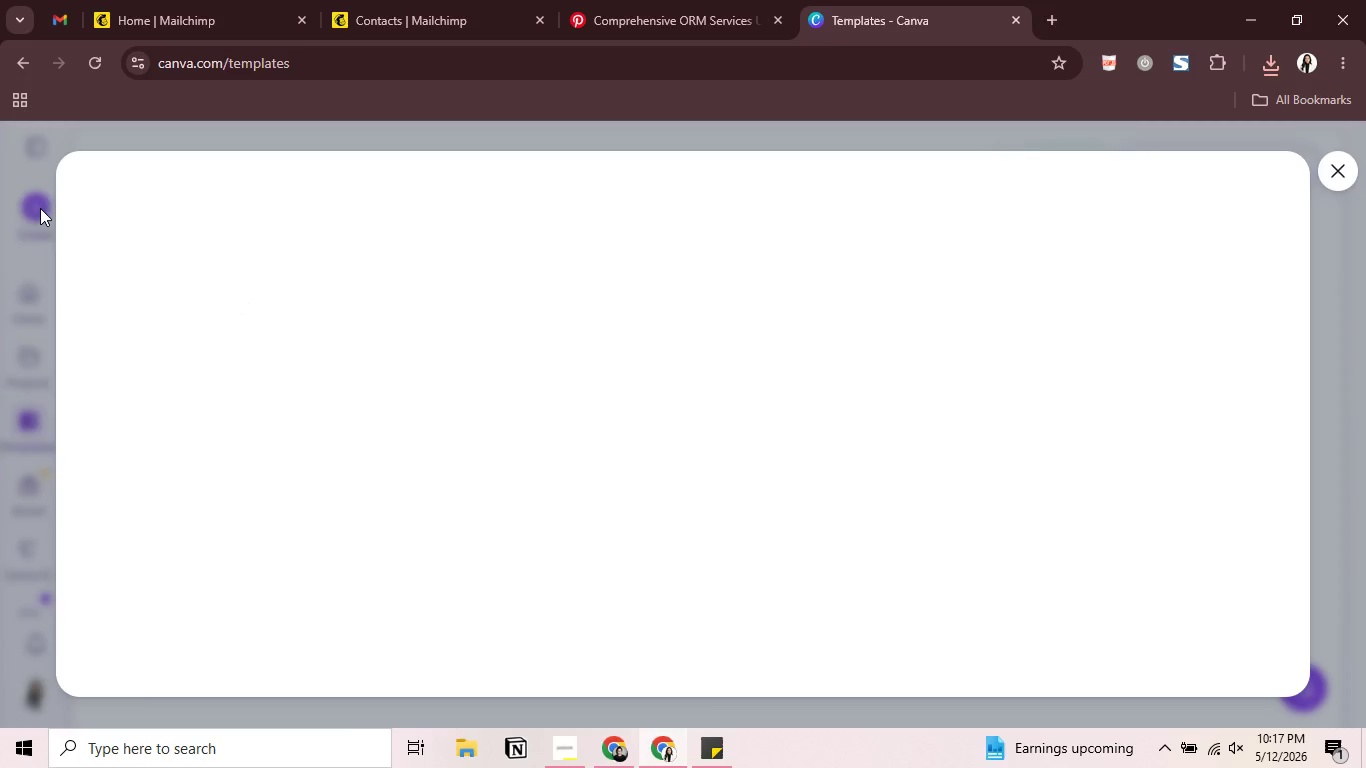 
scroll: coordinate [239, 525], scroll_direction: down, amount: 11.0
 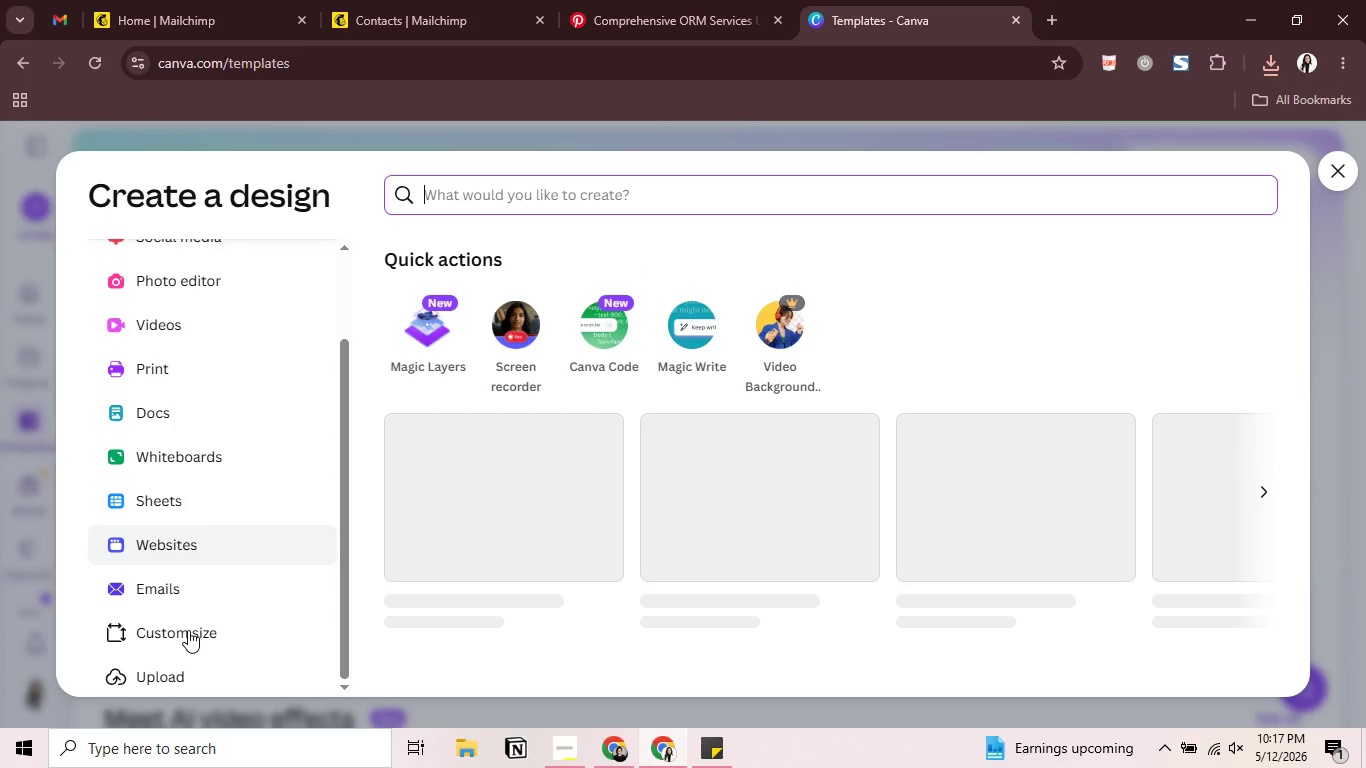 
left_click([188, 630])
 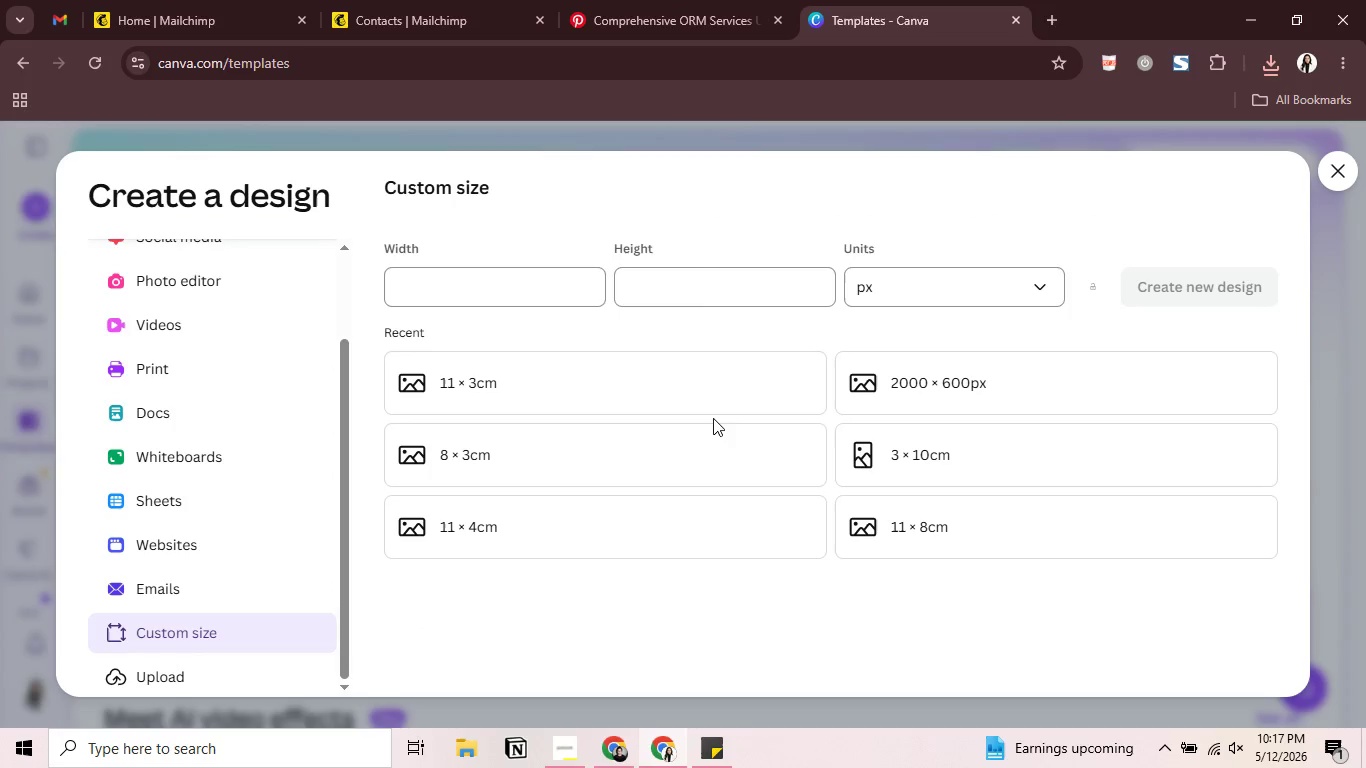 
left_click([746, 378])
 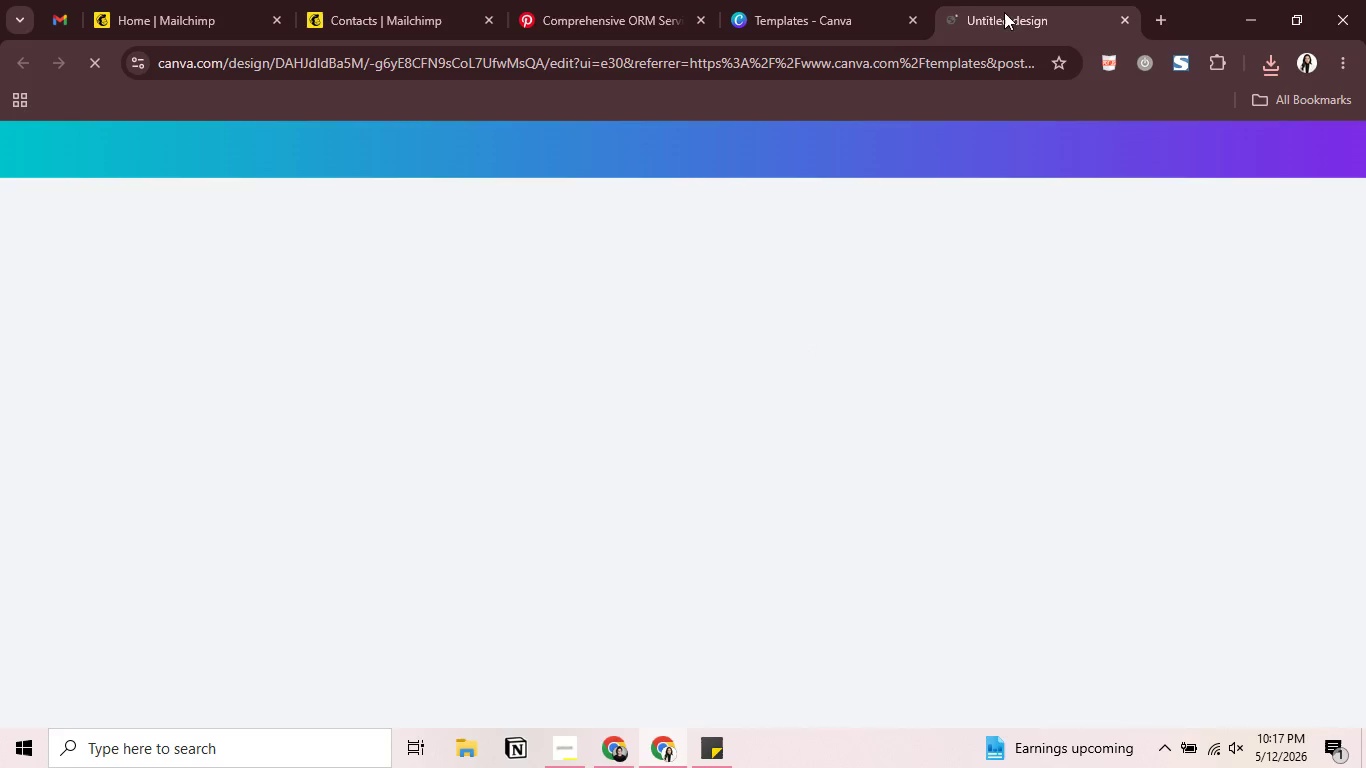 
left_click([915, 17])
 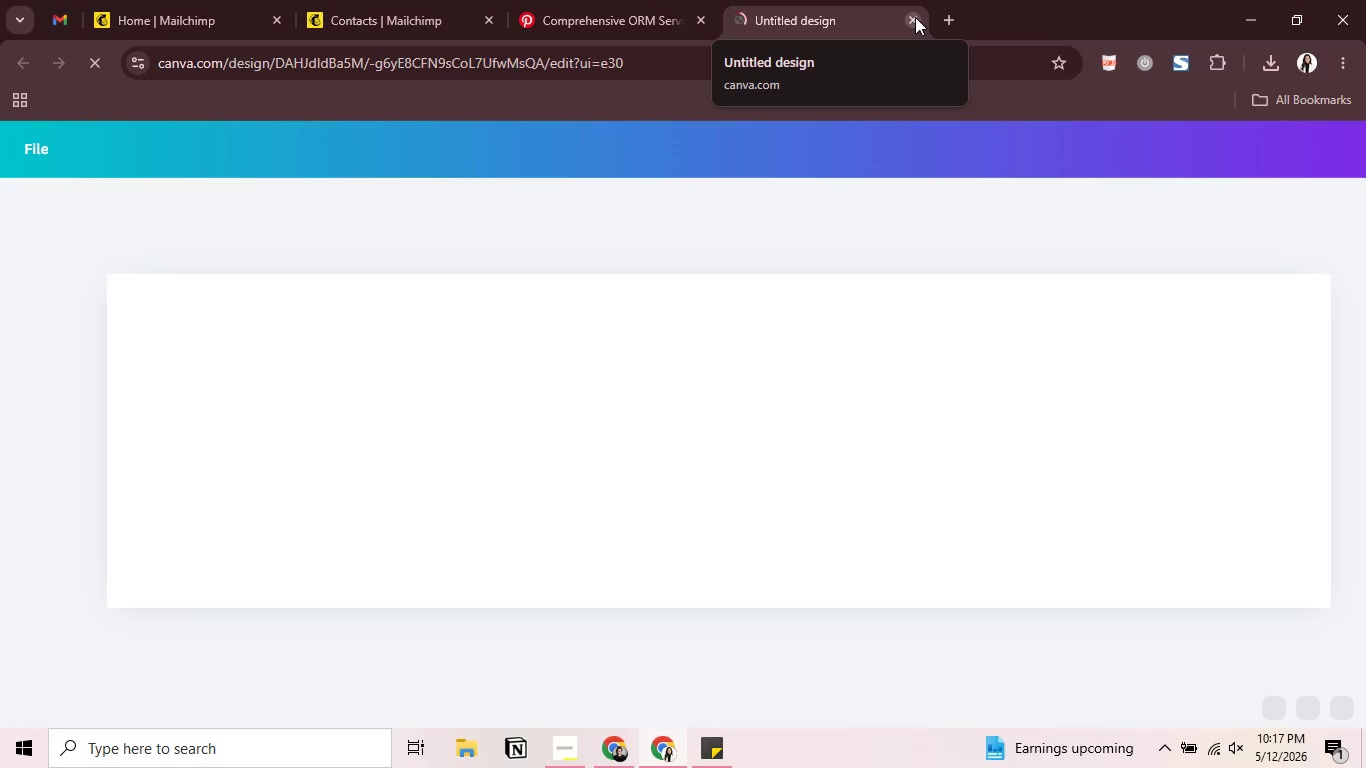 
wait(8.99)
 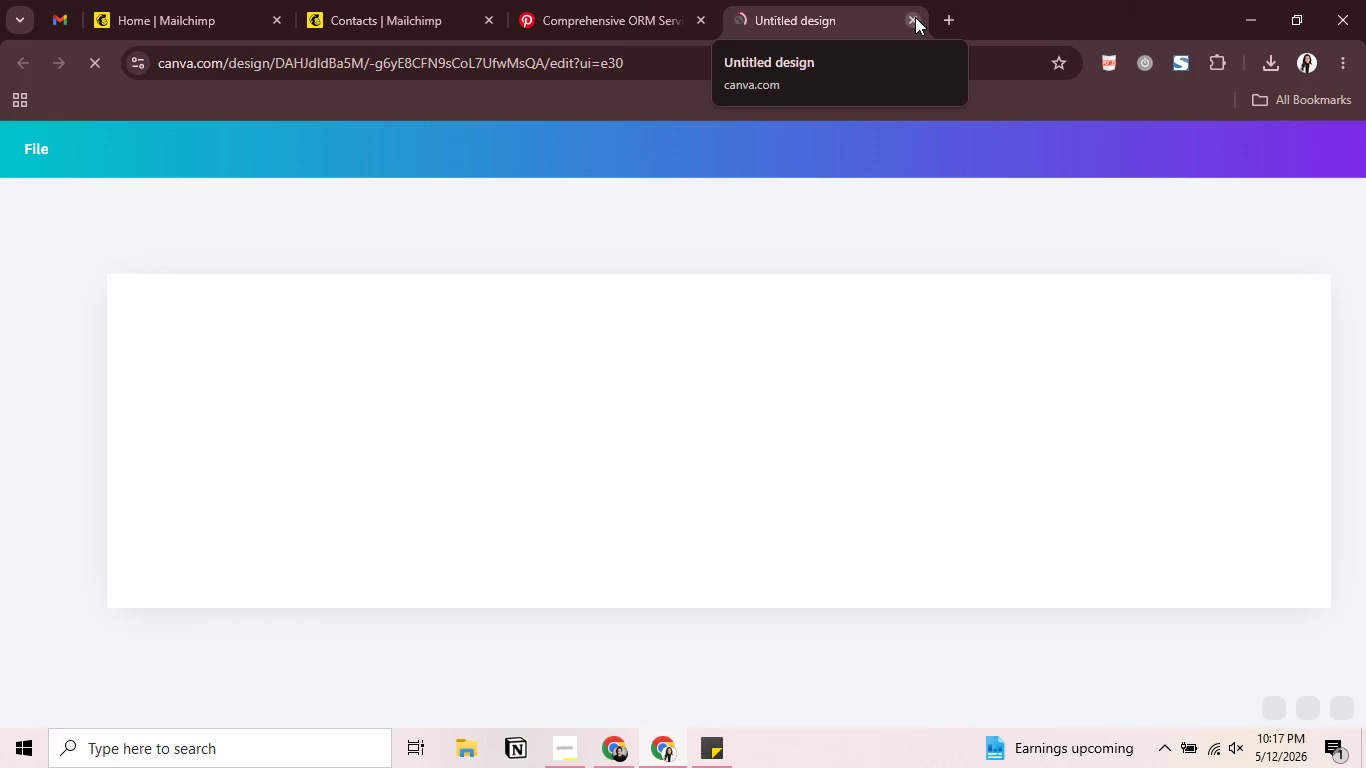 
left_click([25, 354])
 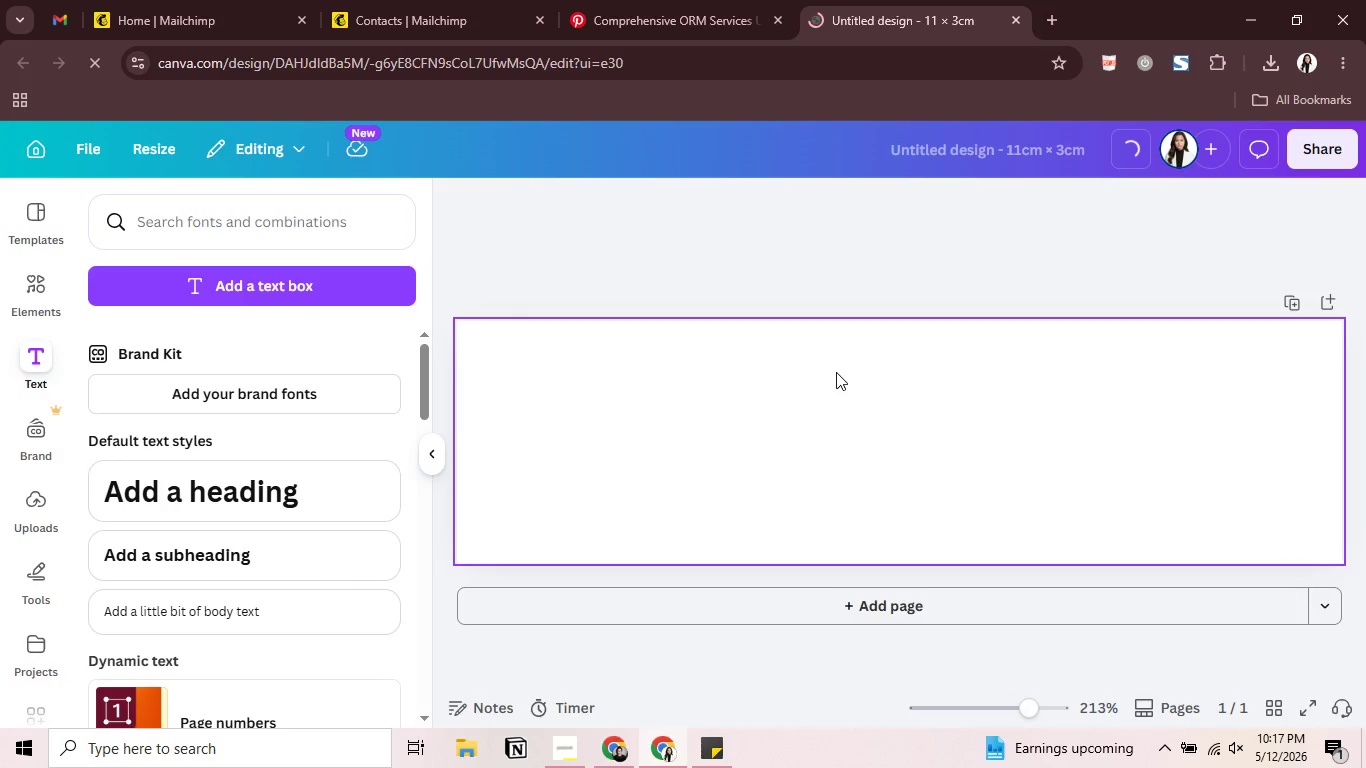 
wait(6.89)
 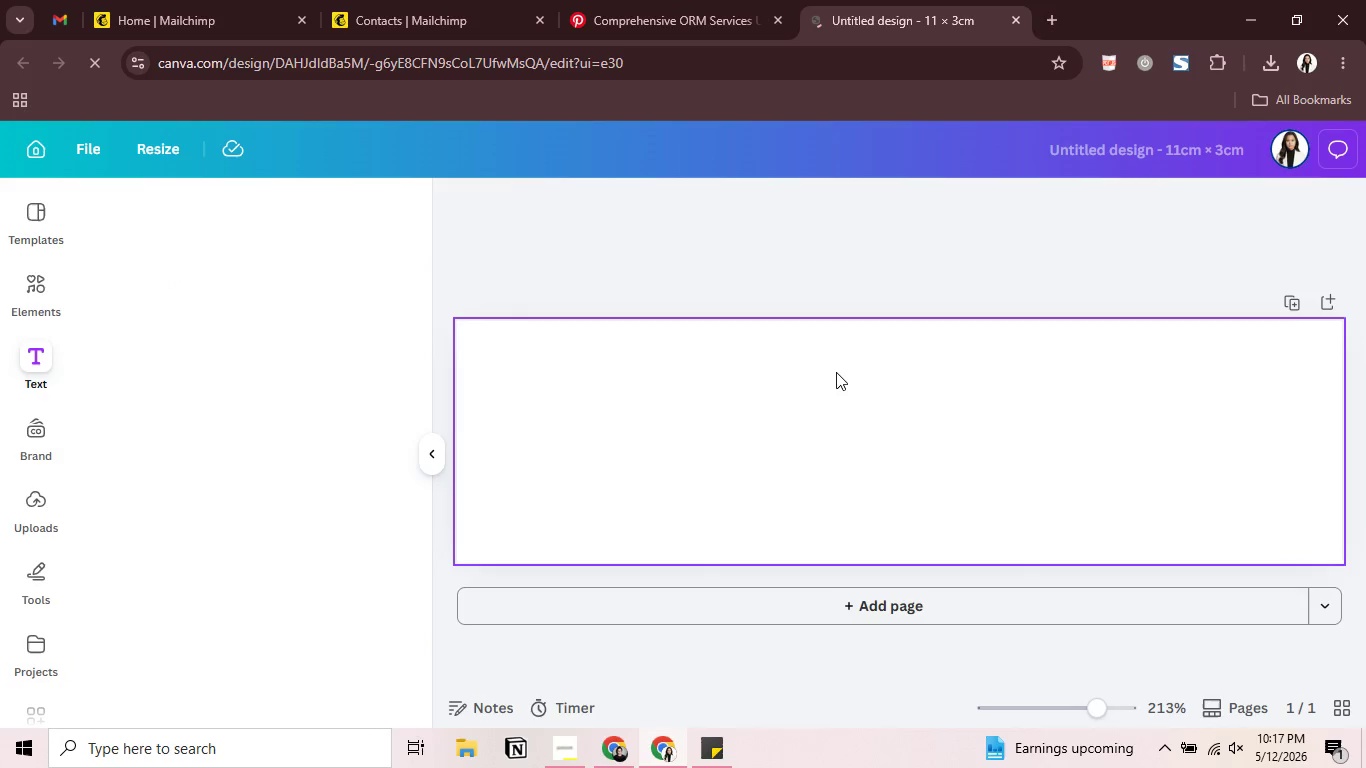 
left_click([207, 529])
 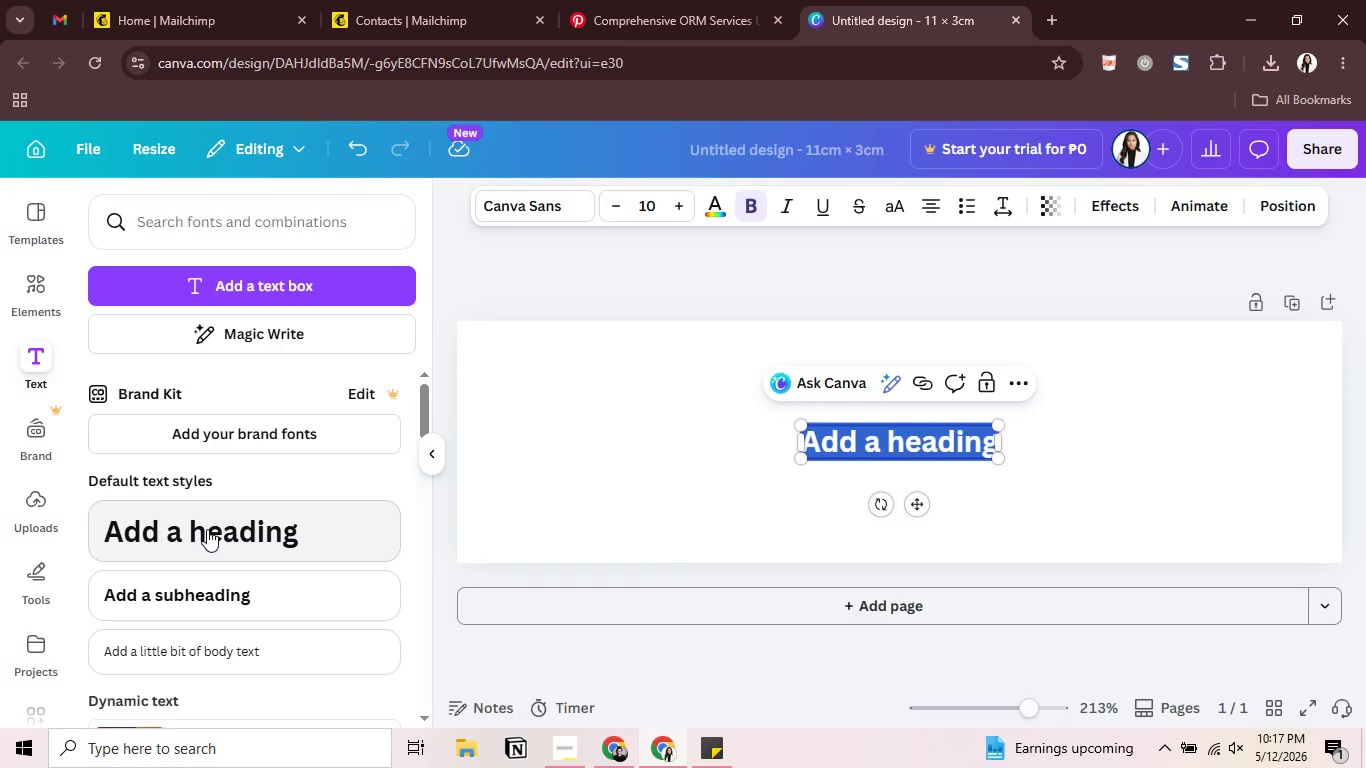 
key(Control+V)
 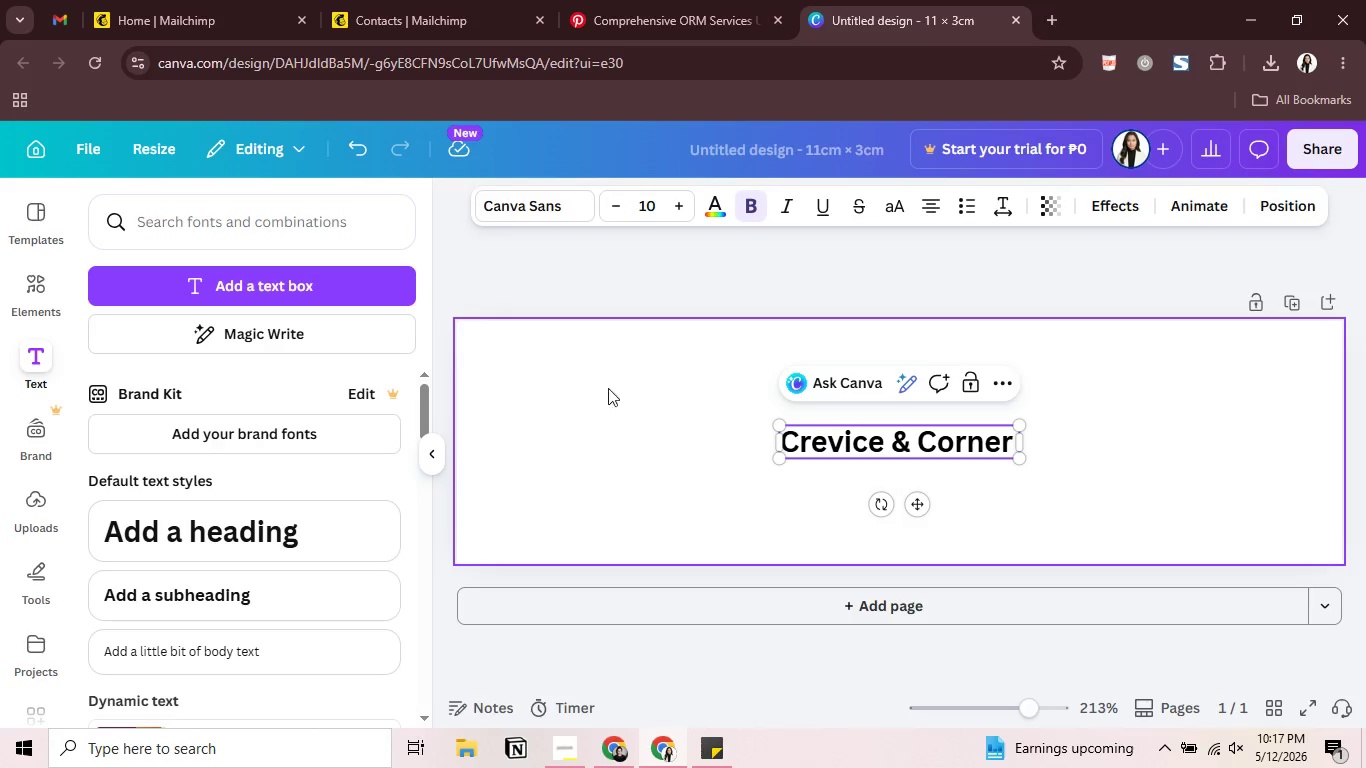 
left_click([576, 209])
 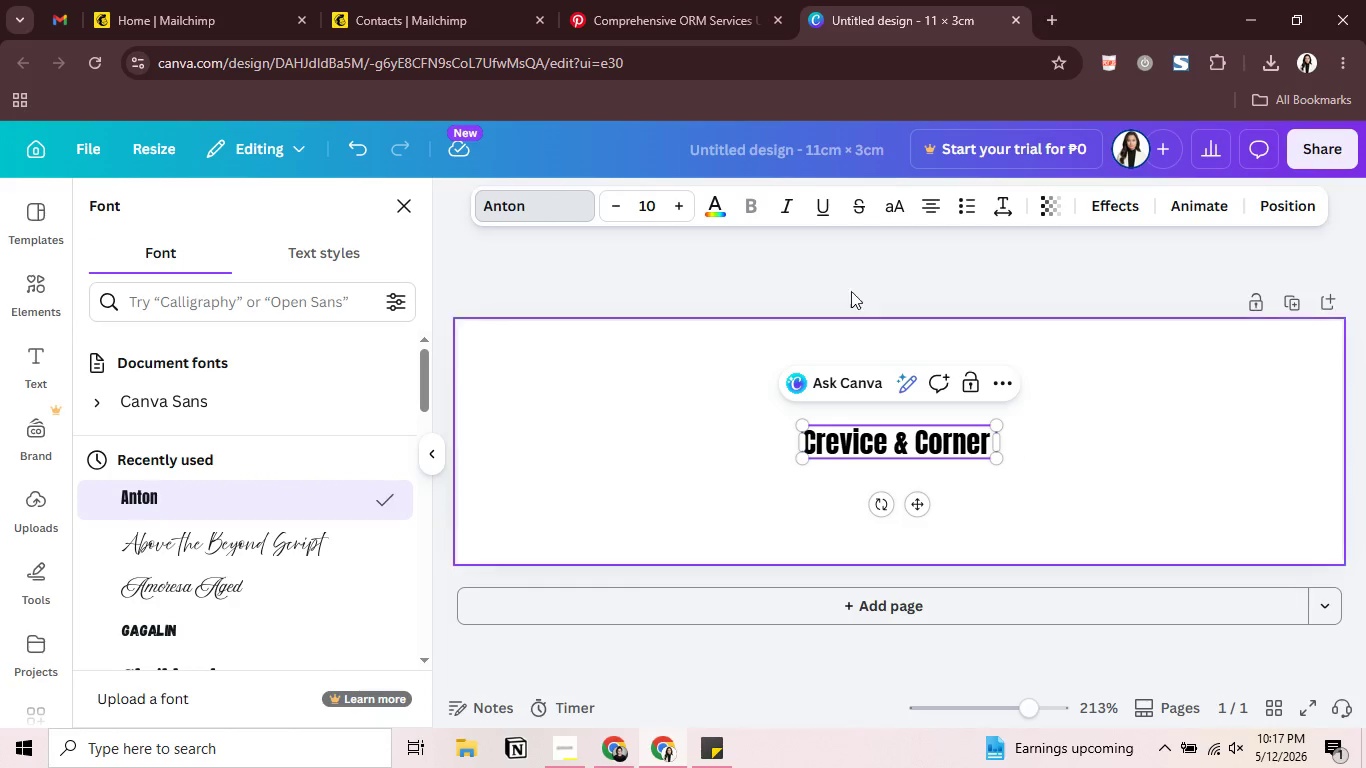 
wait(5.45)
 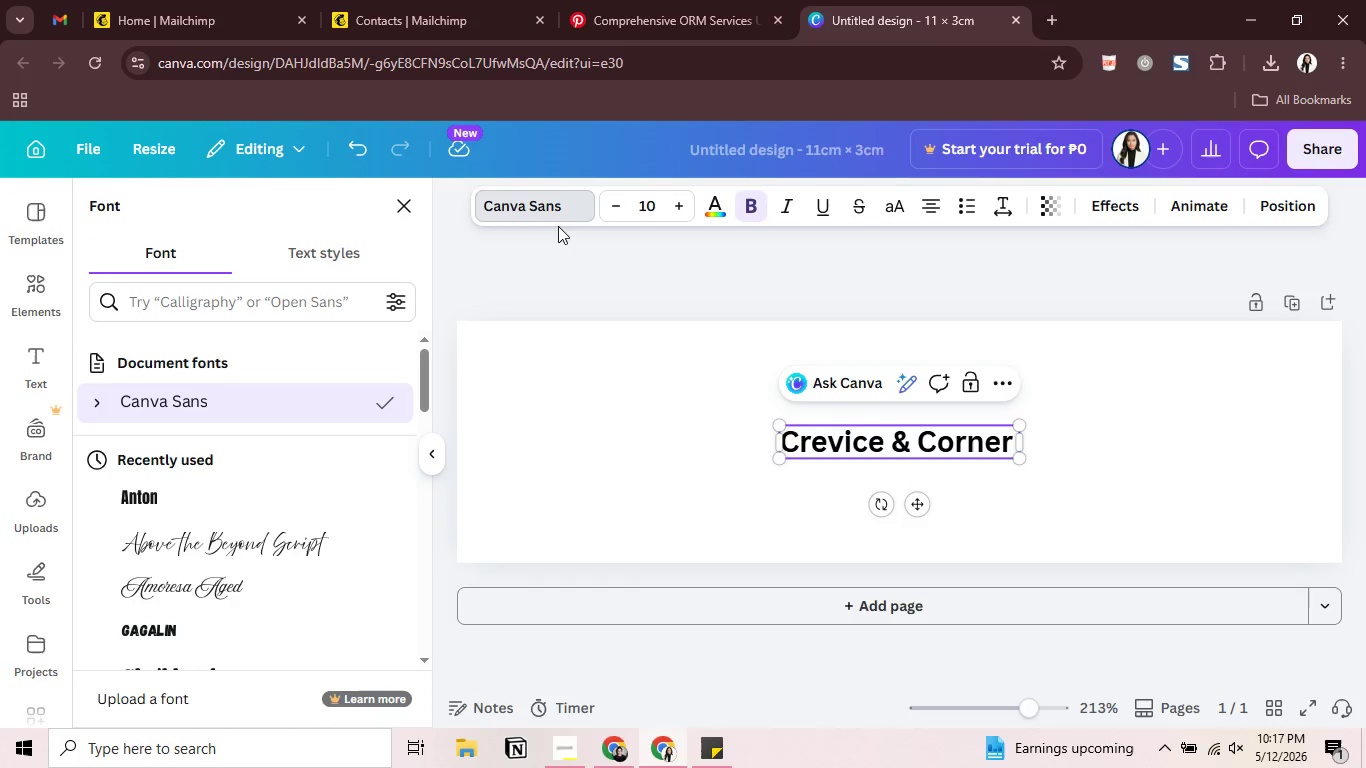 
left_click([1005, 203])
 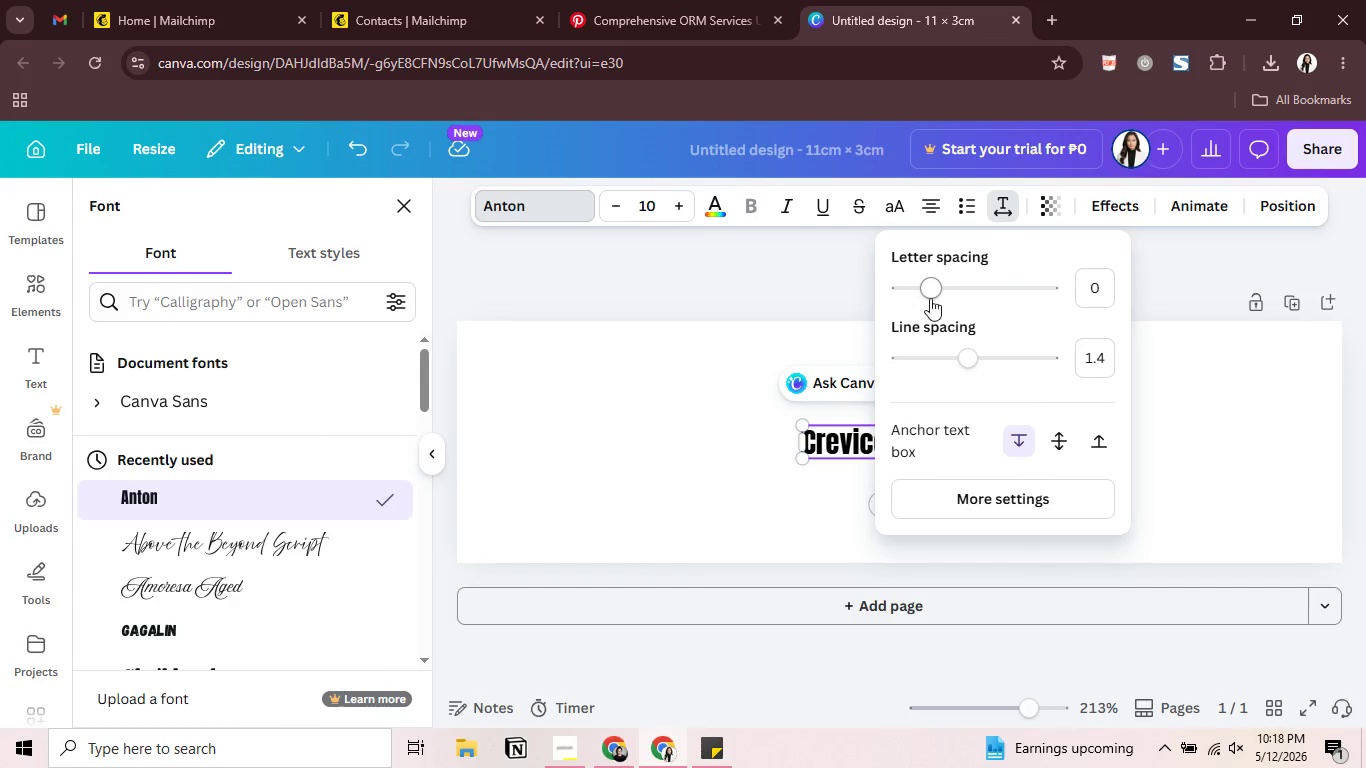 
left_click_drag(start_coordinate=[939, 293], to_coordinate=[1127, 370])
 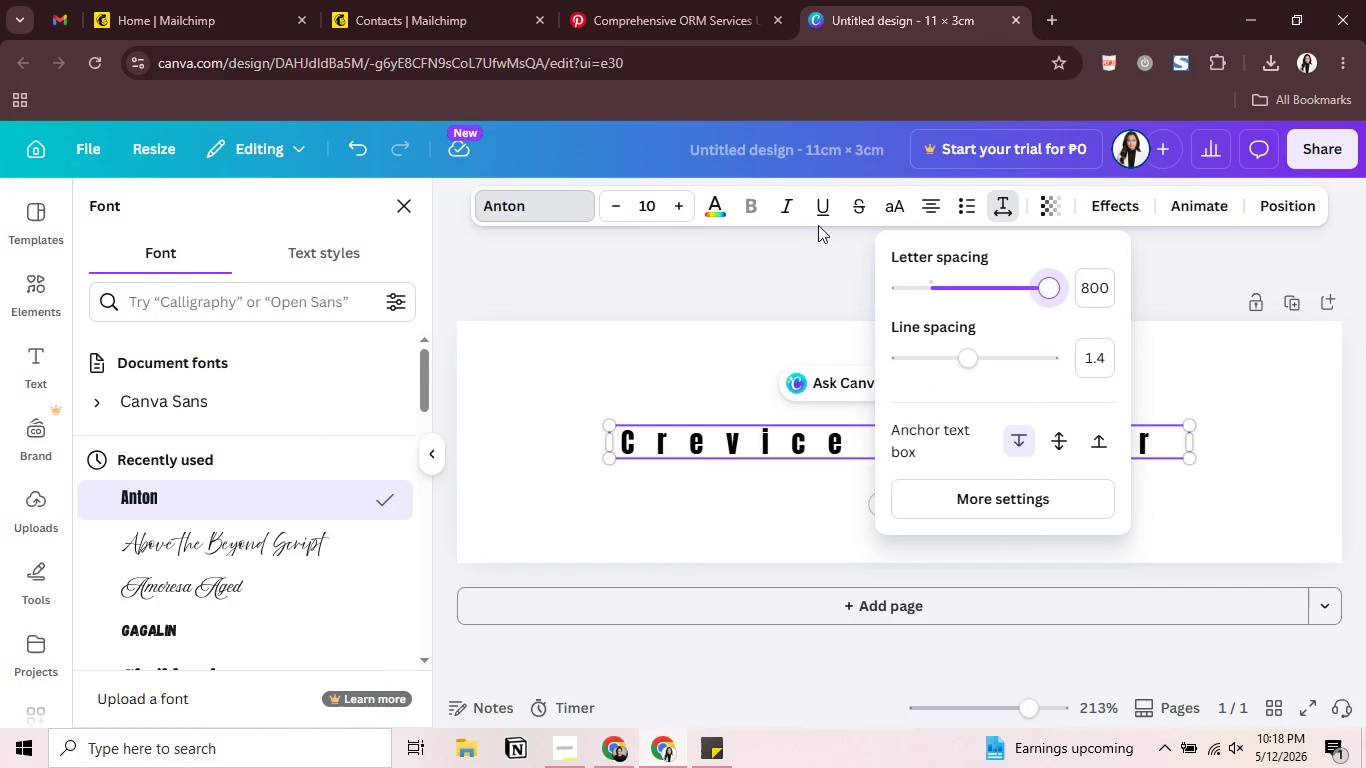 
left_click([789, 268])
 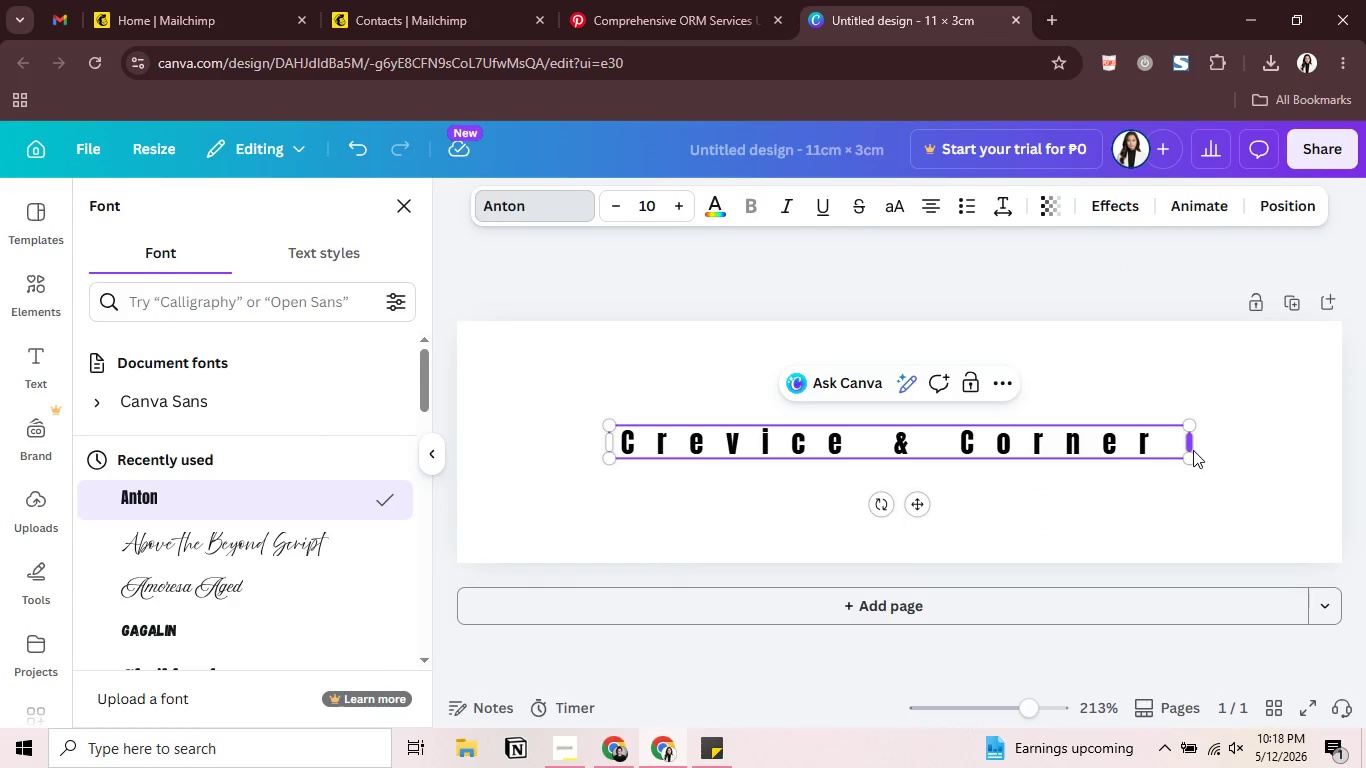 
left_click_drag(start_coordinate=[1190, 444], to_coordinate=[1161, 438])
 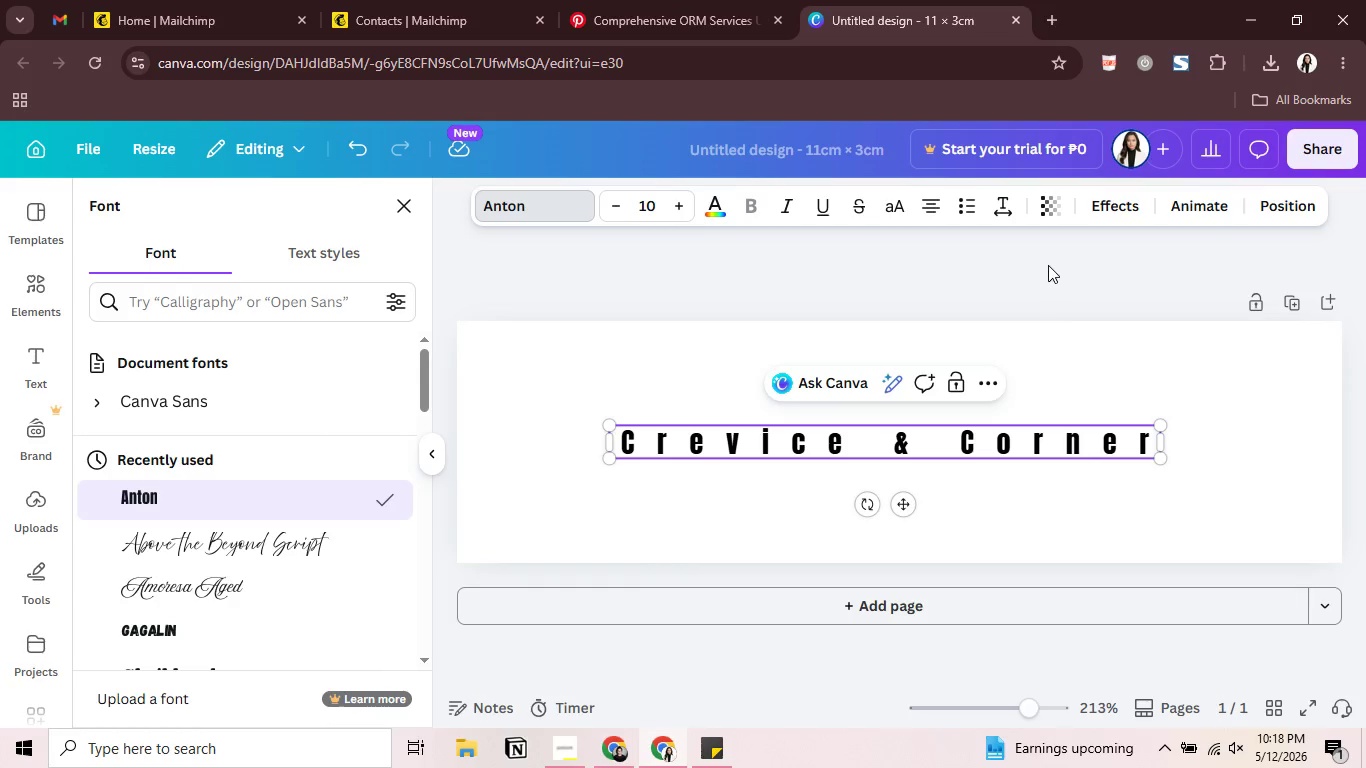 
left_click([1049, 263])
 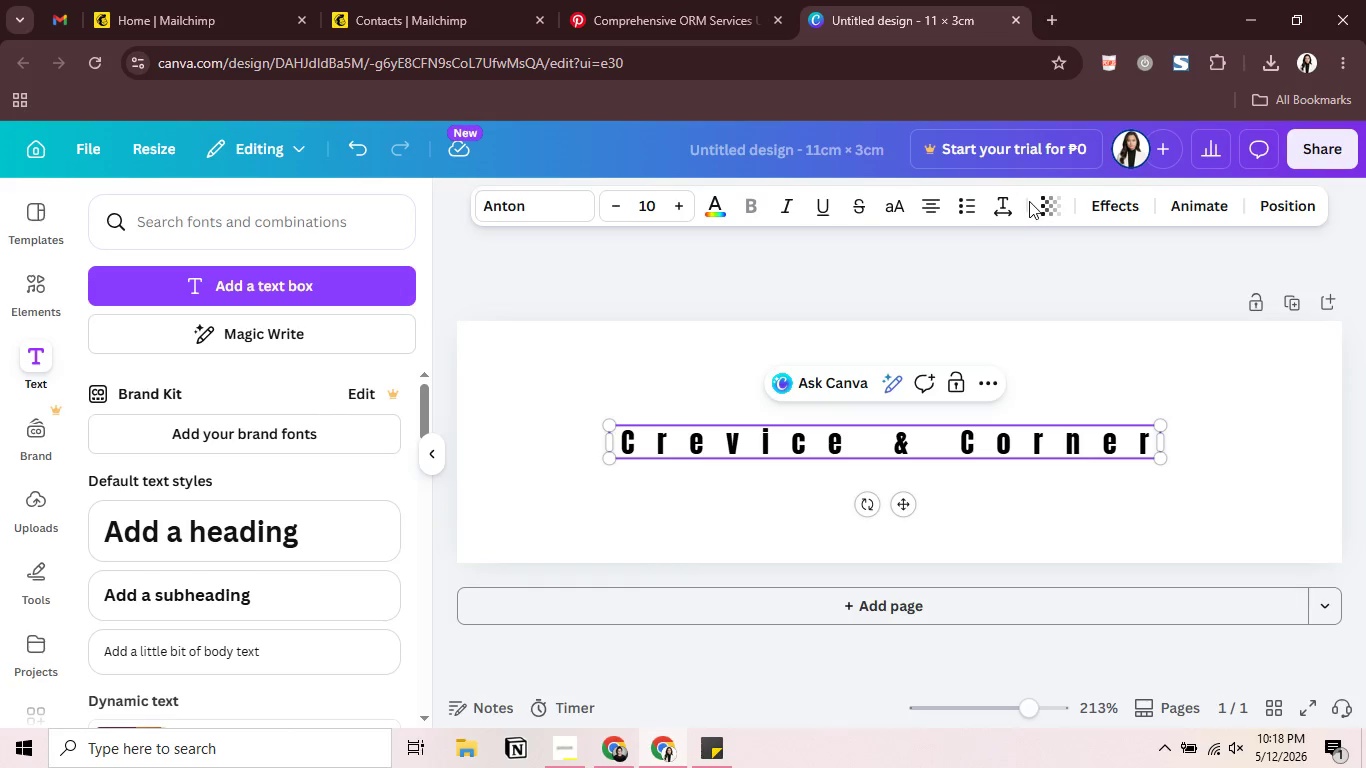 
wait(5.83)
 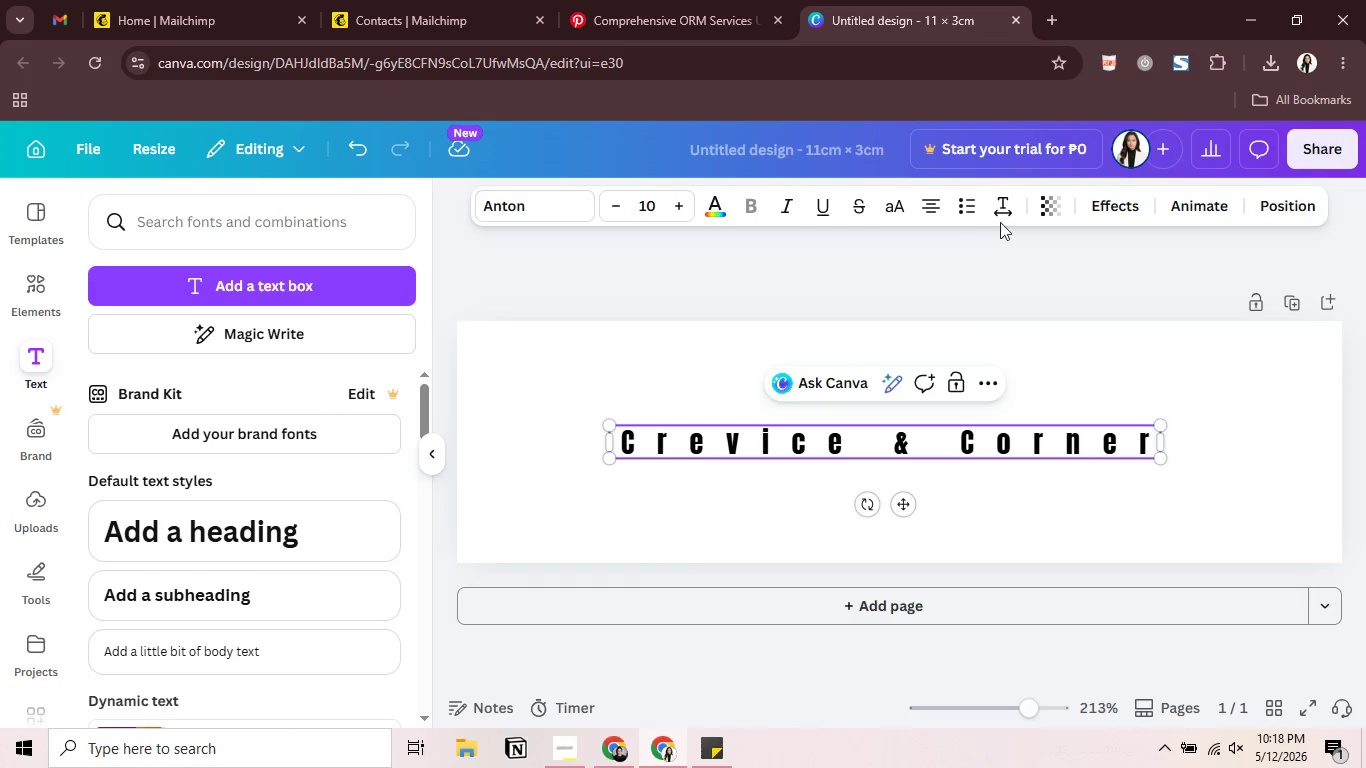 
left_click([1080, 240])
 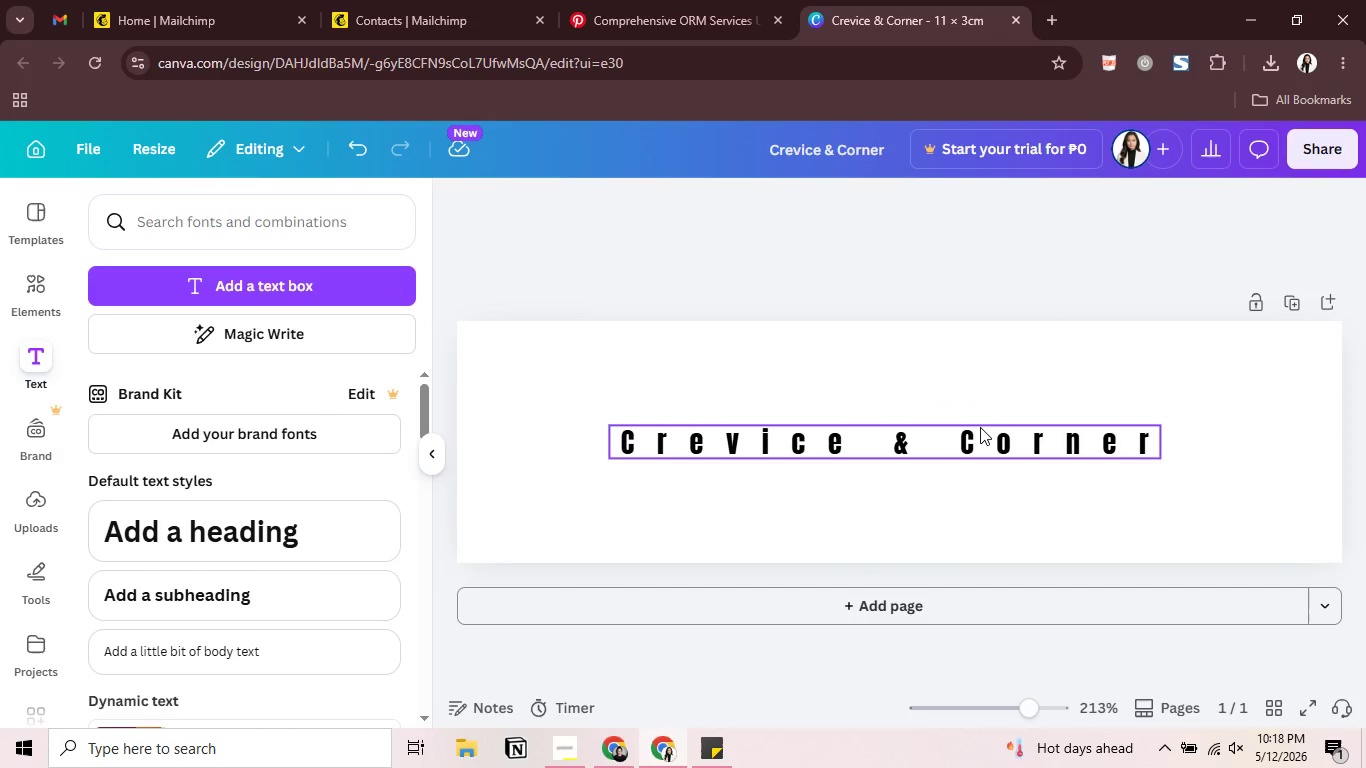 
left_click([980, 427])
 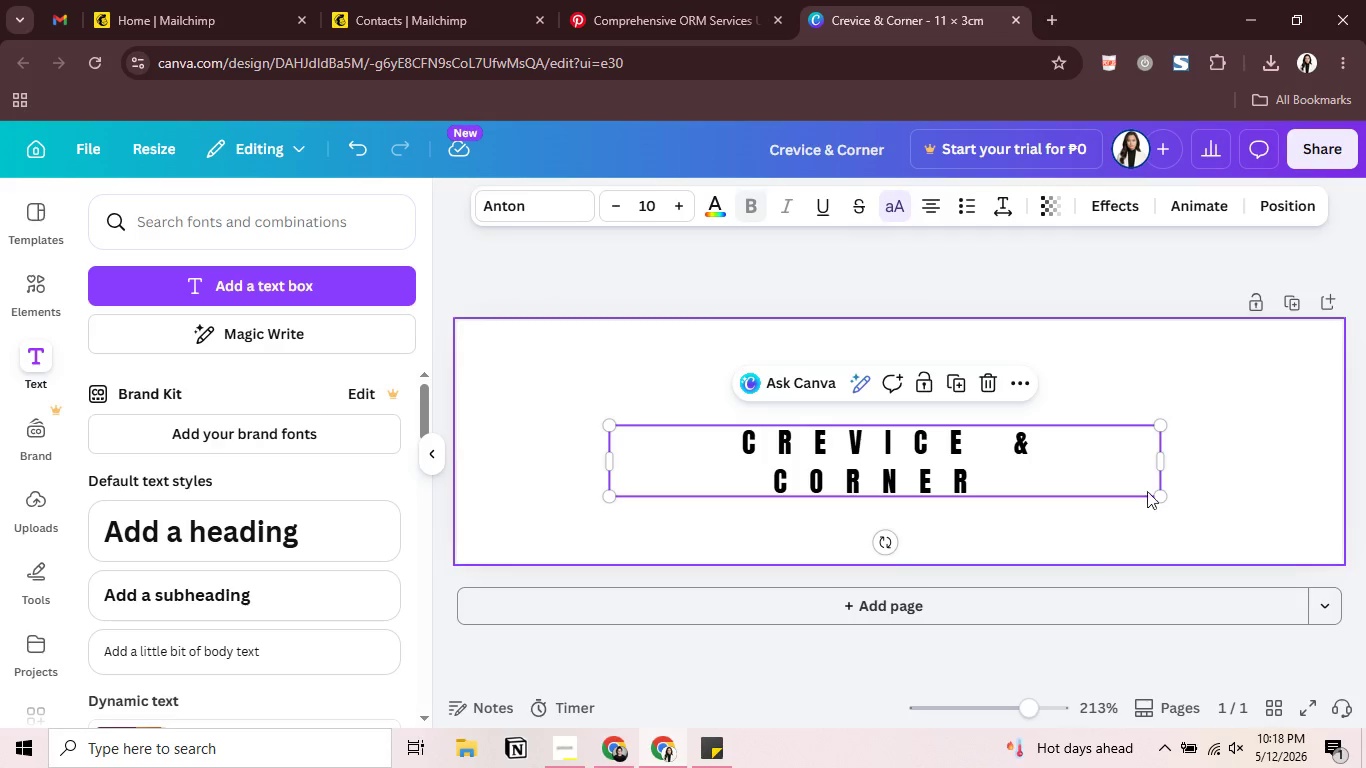 
left_click_drag(start_coordinate=[1164, 458], to_coordinate=[1171, 456])
 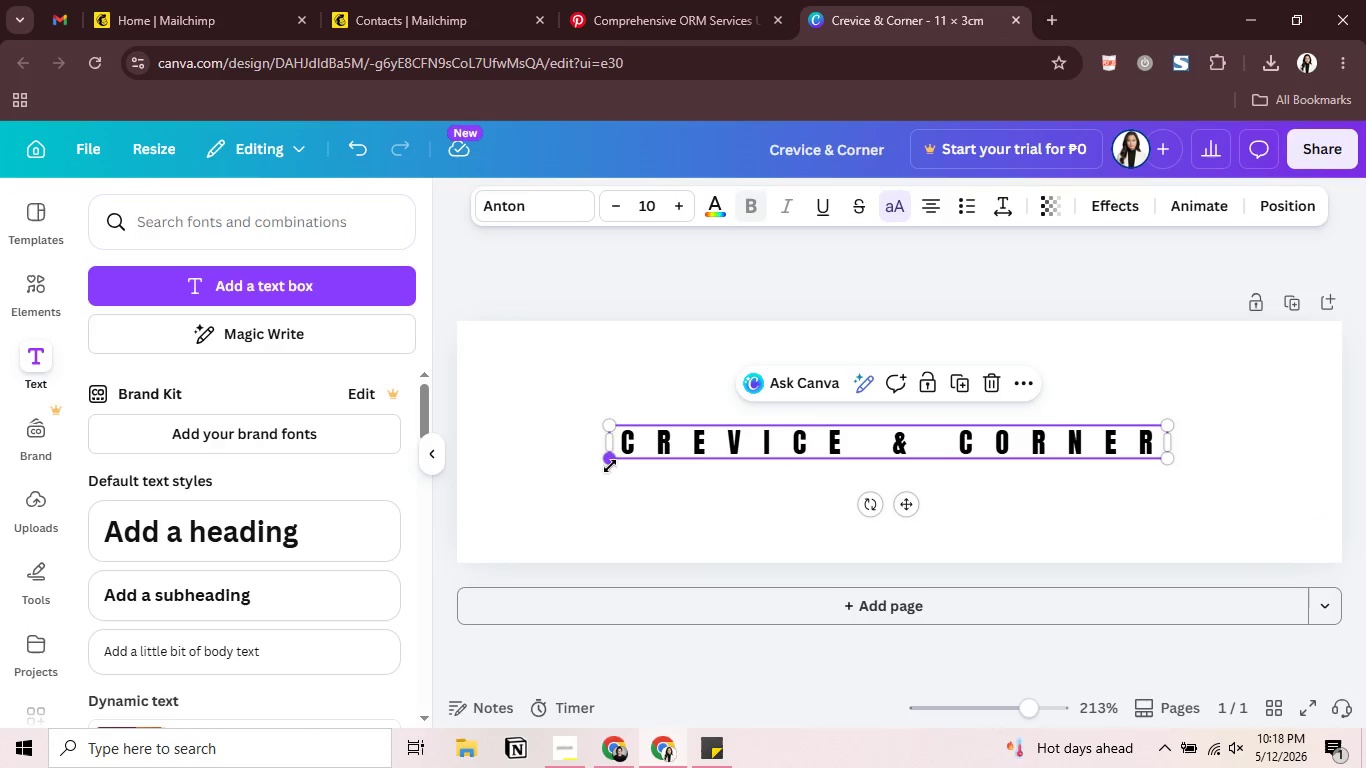 
left_click_drag(start_coordinate=[610, 464], to_coordinate=[509, 500])
 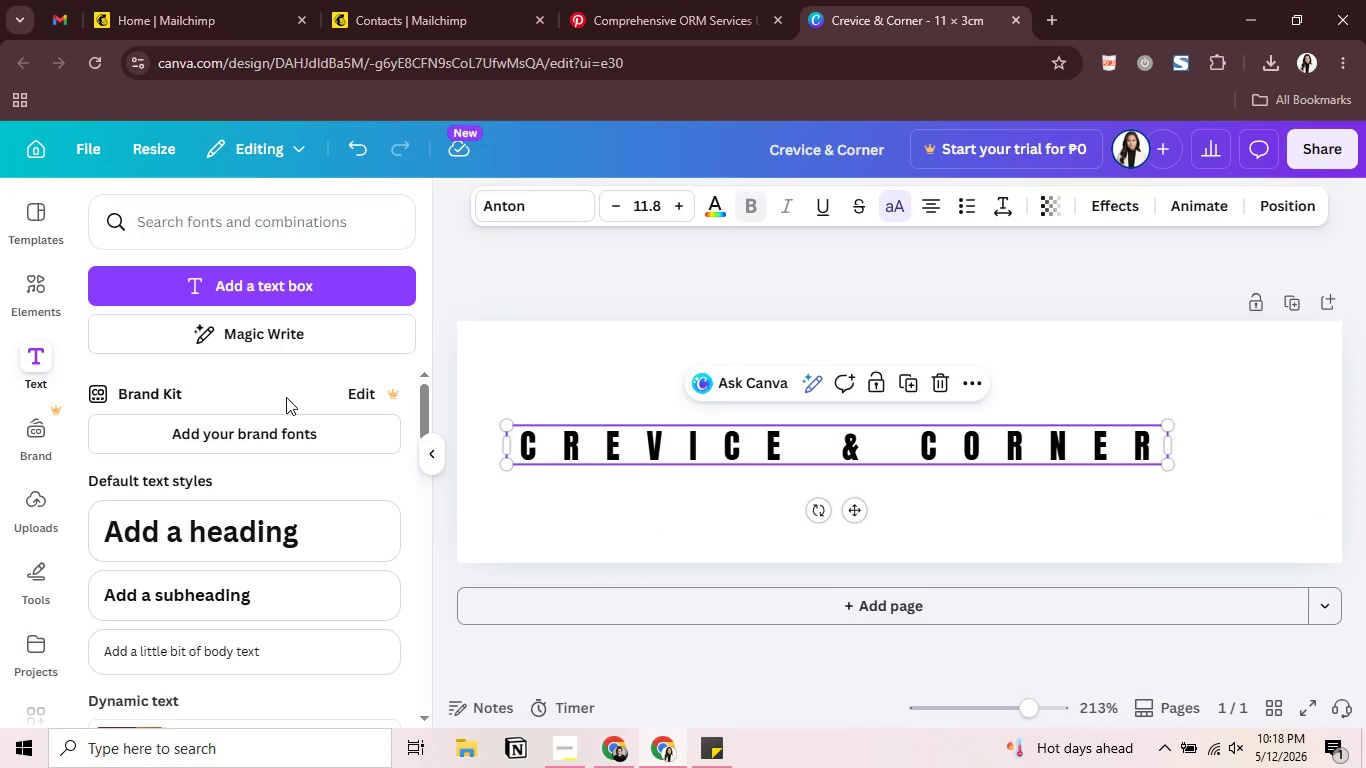 
wait(11.89)
 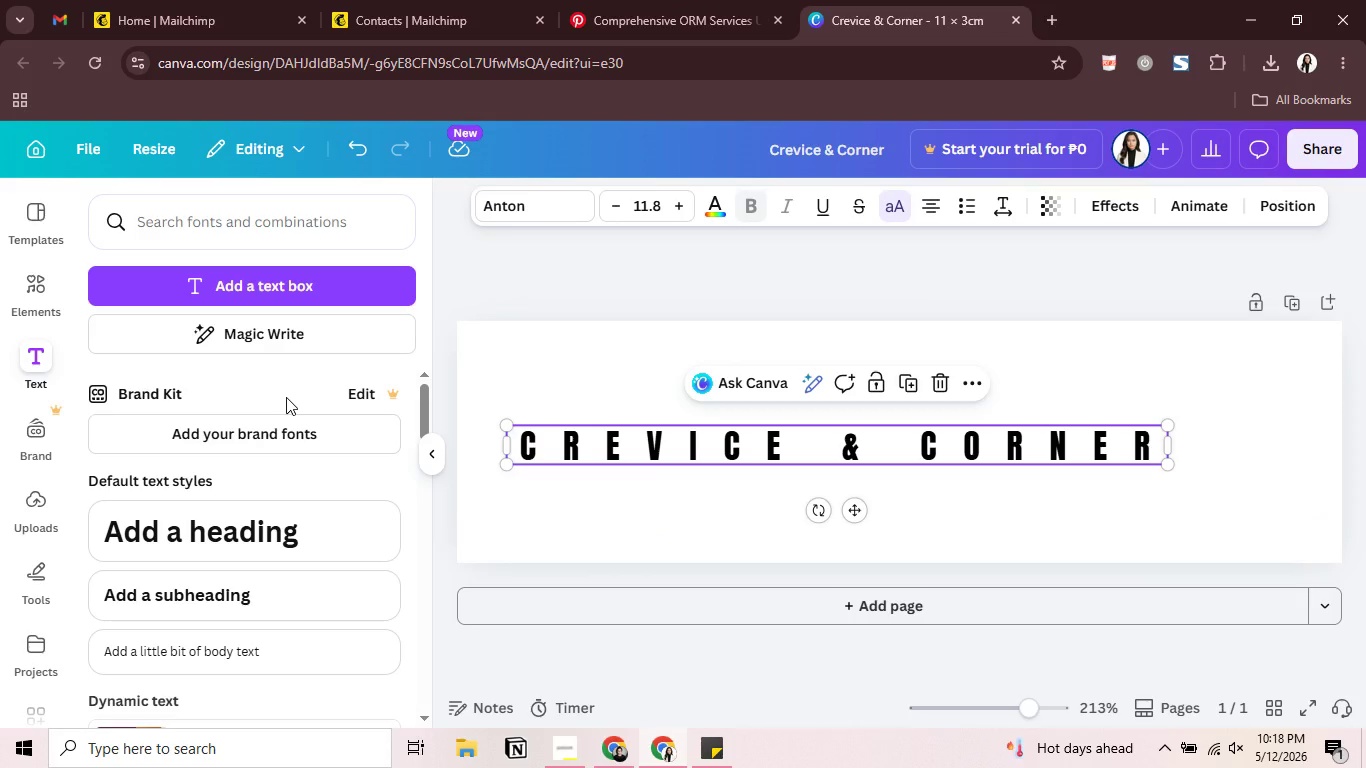 
left_click([53, 220])
 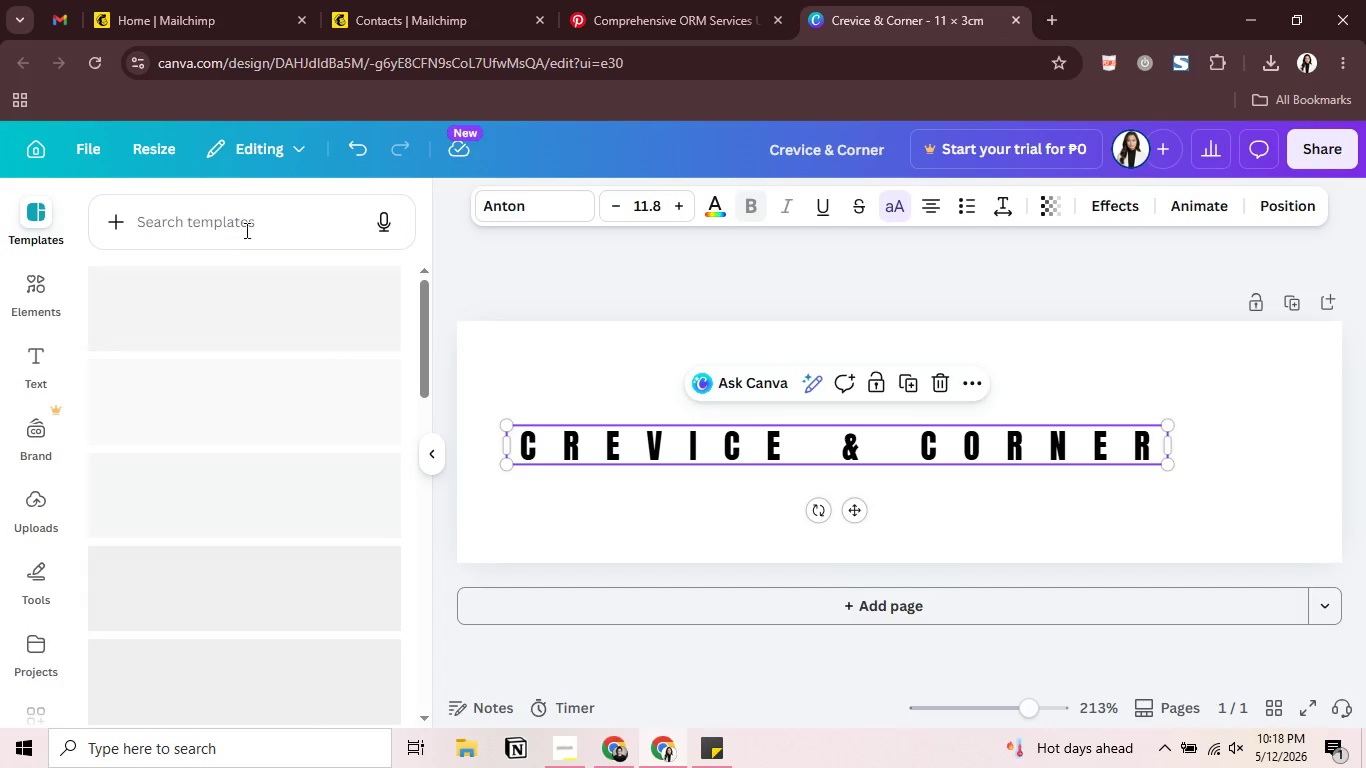 
left_click([253, 221])
 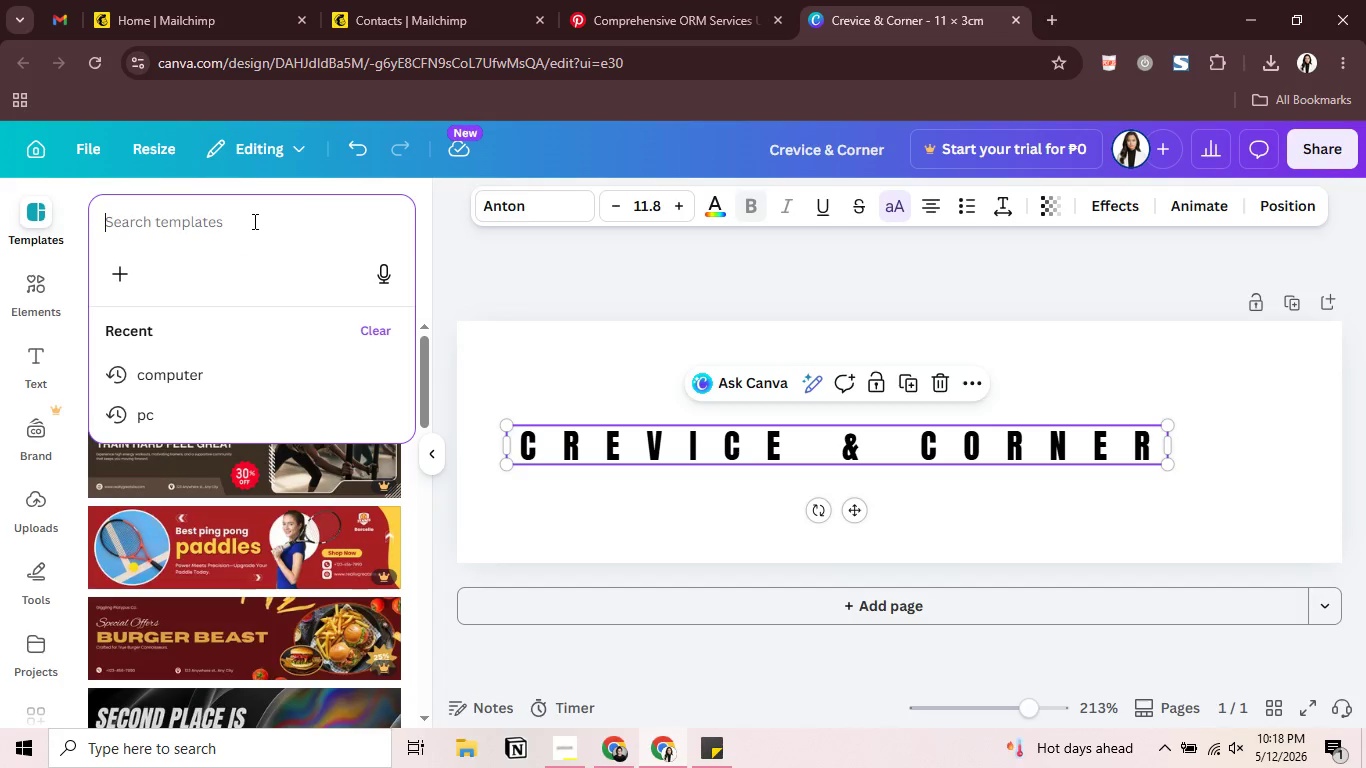 
type(door)
key(Tab)
 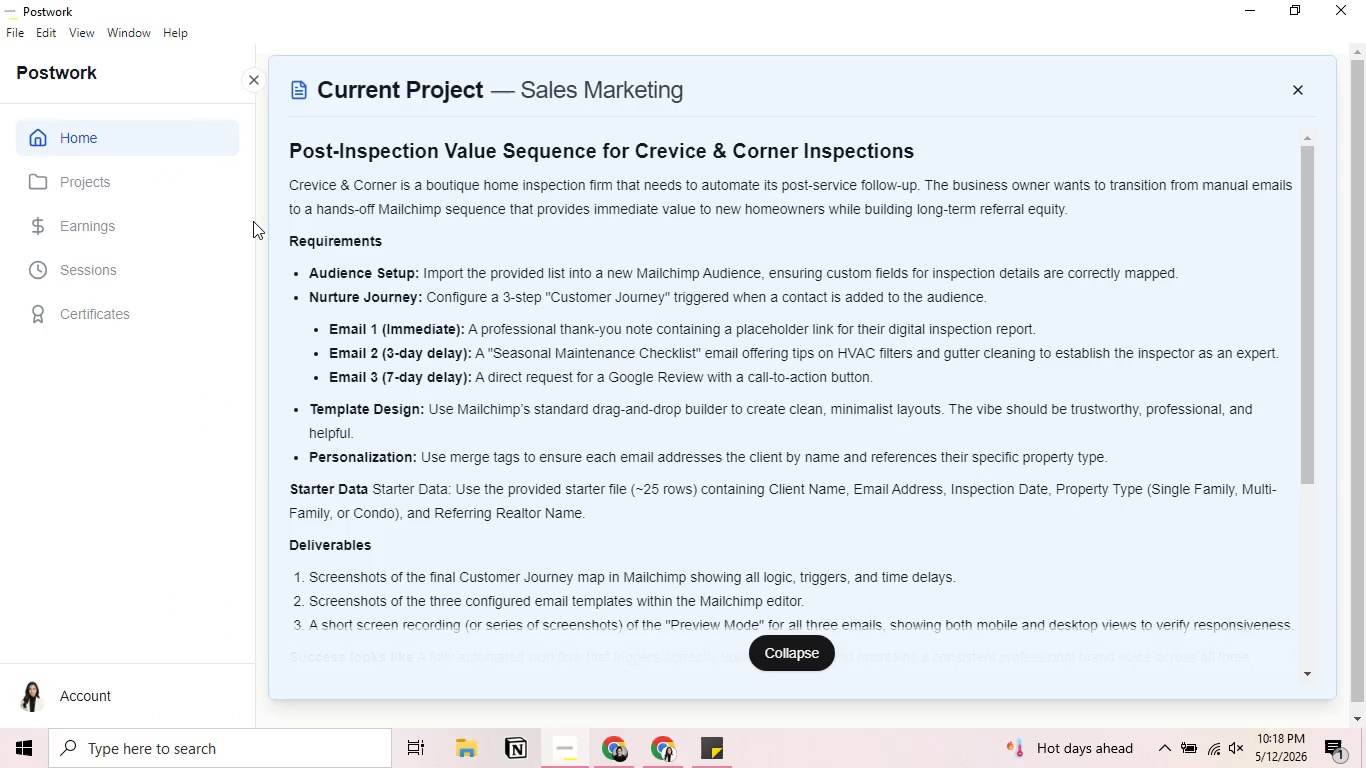 
hold_key(key=AltLeft, duration=0.42)